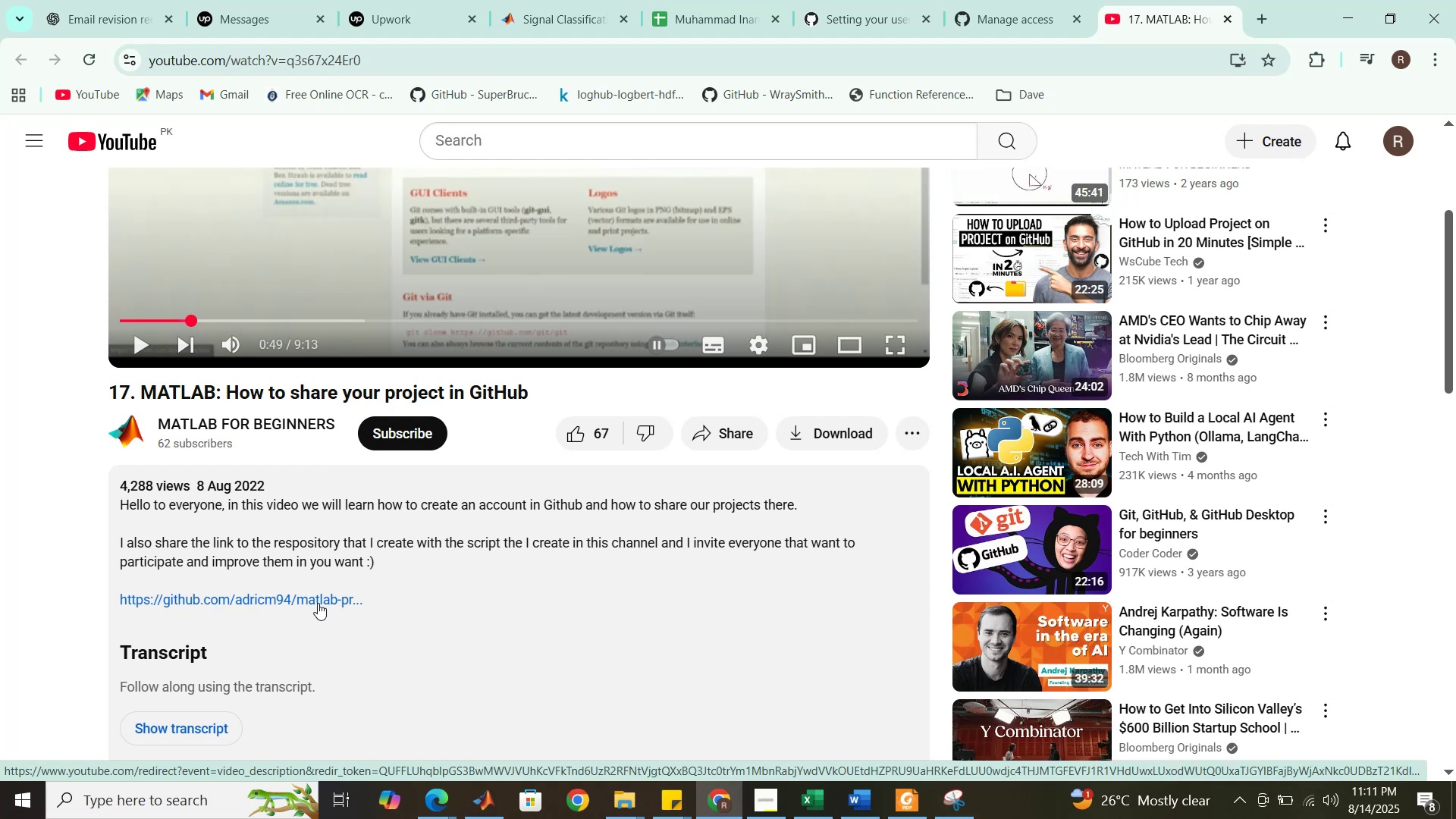 
wait(13.4)
 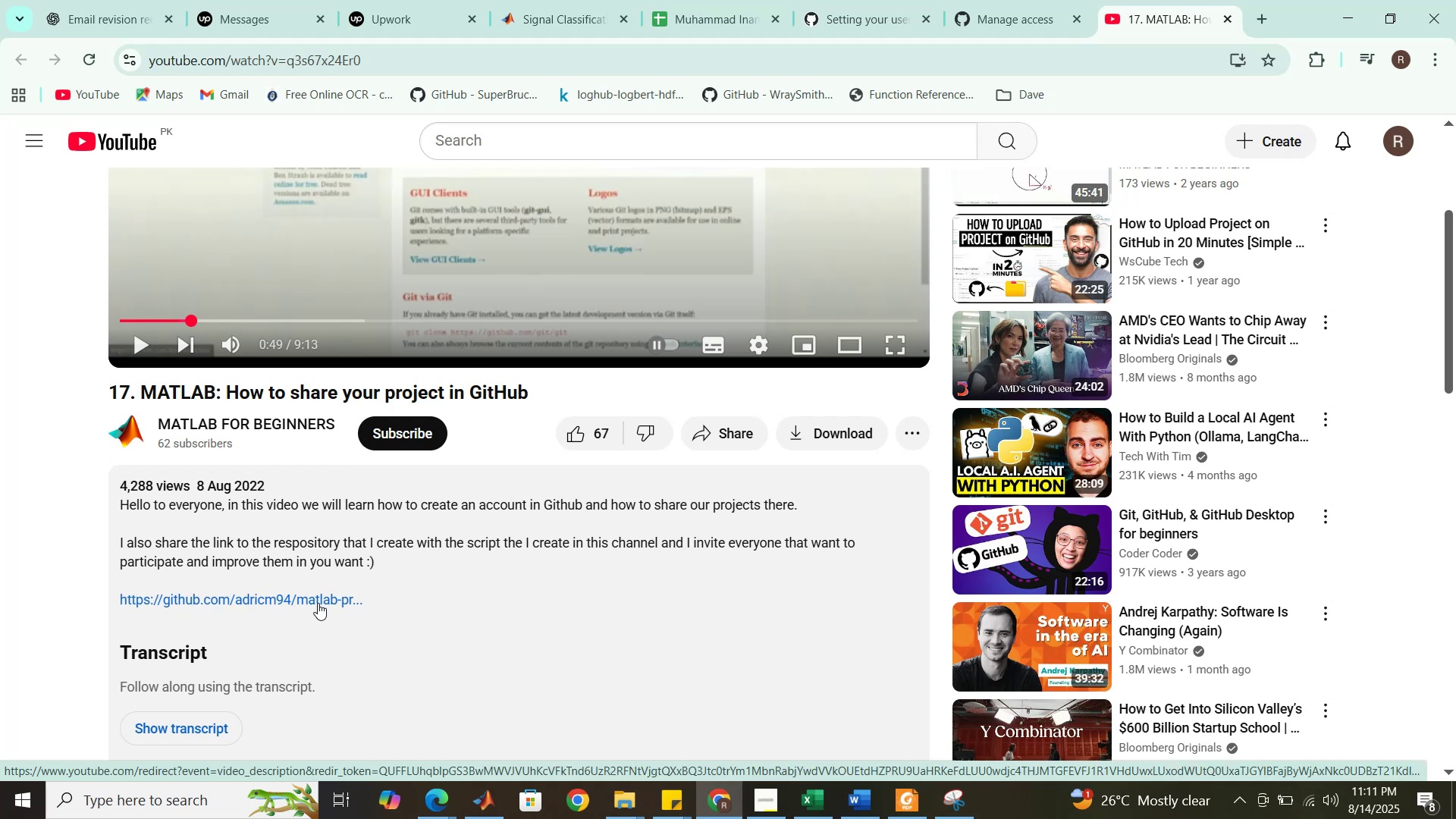 
scroll: coordinate [355, 626], scroll_direction: up, amount: 3.0
 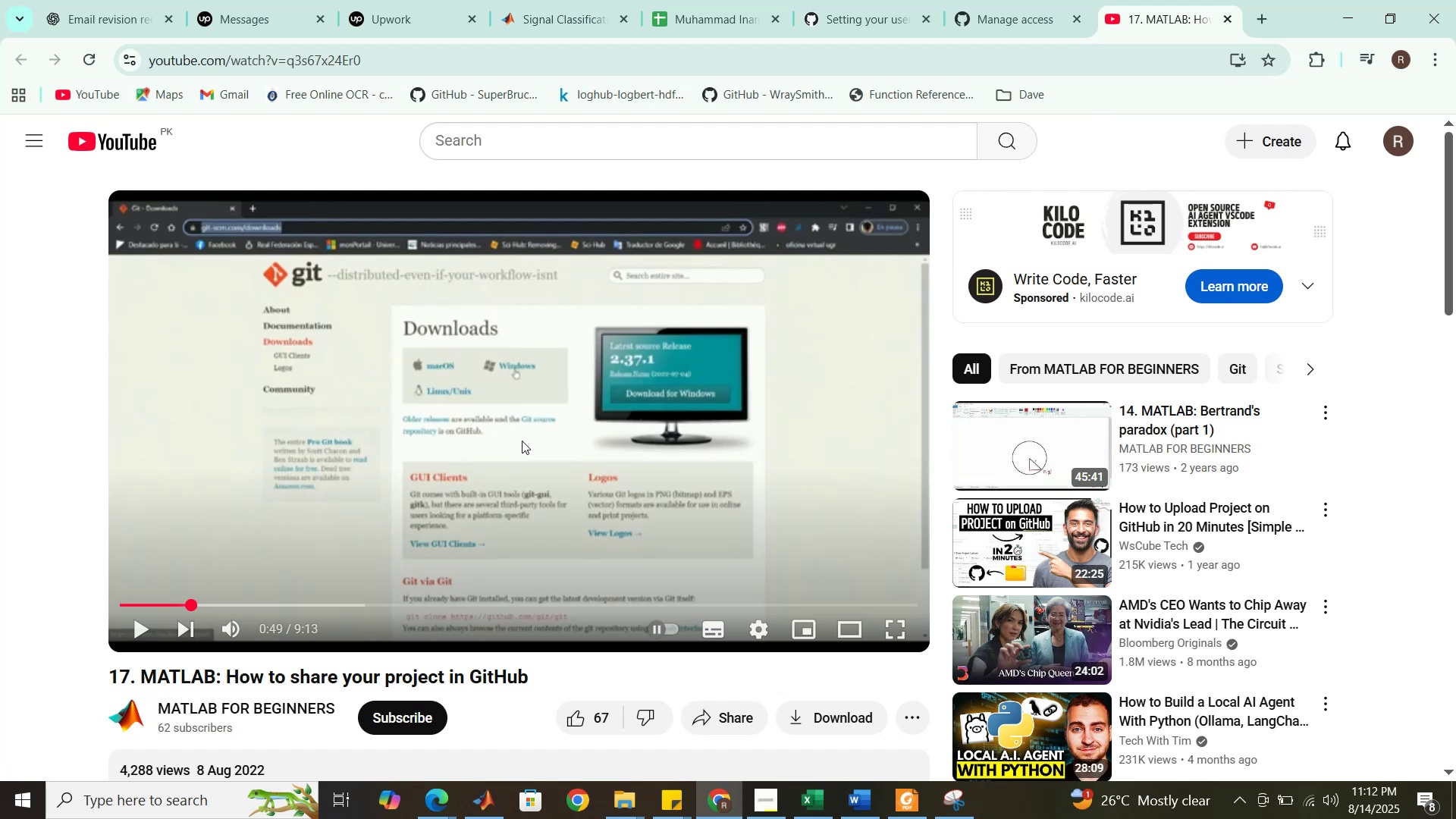 
wait(5.29)
 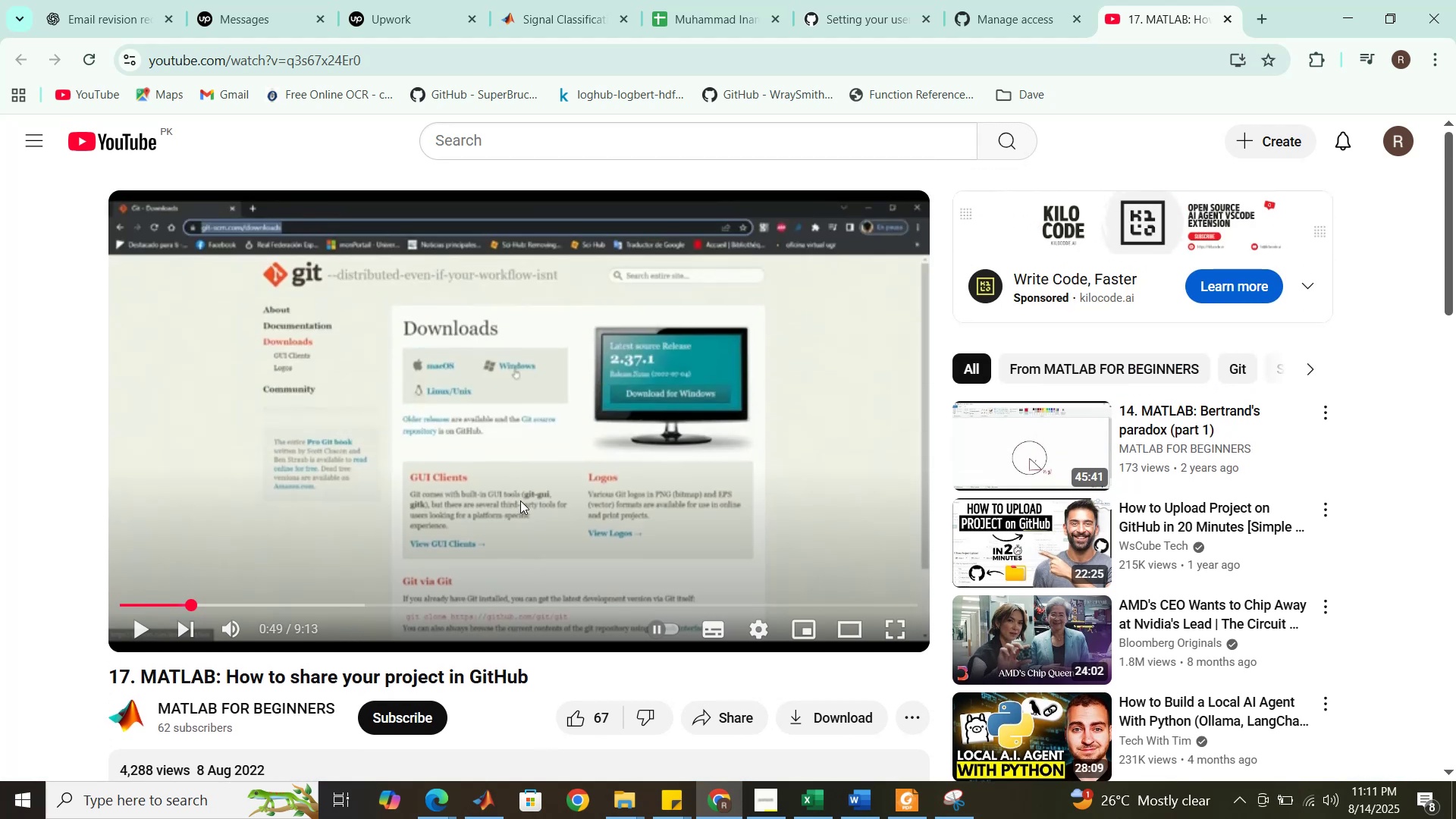 
left_click([517, 441])
 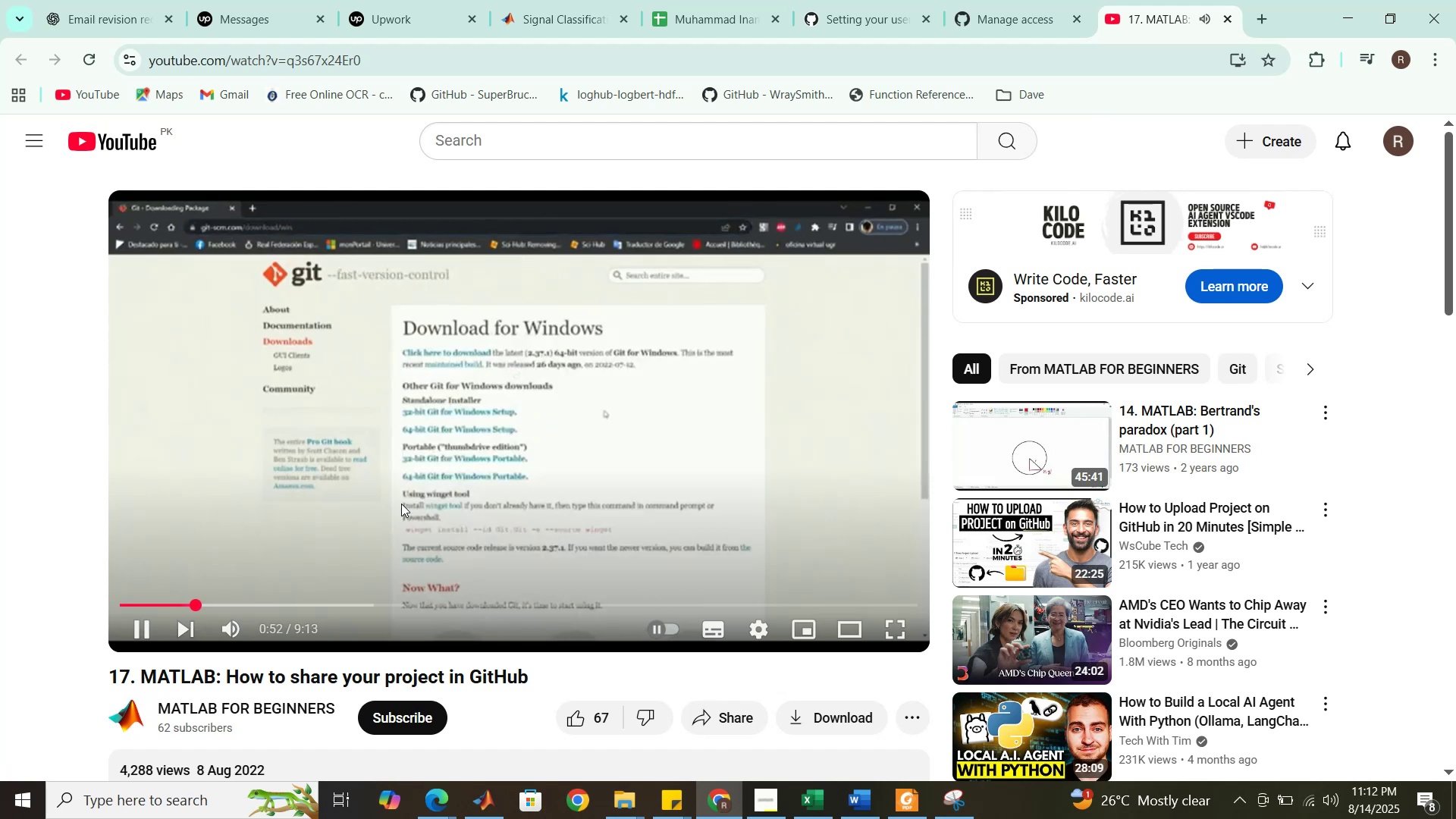 
wait(6.94)
 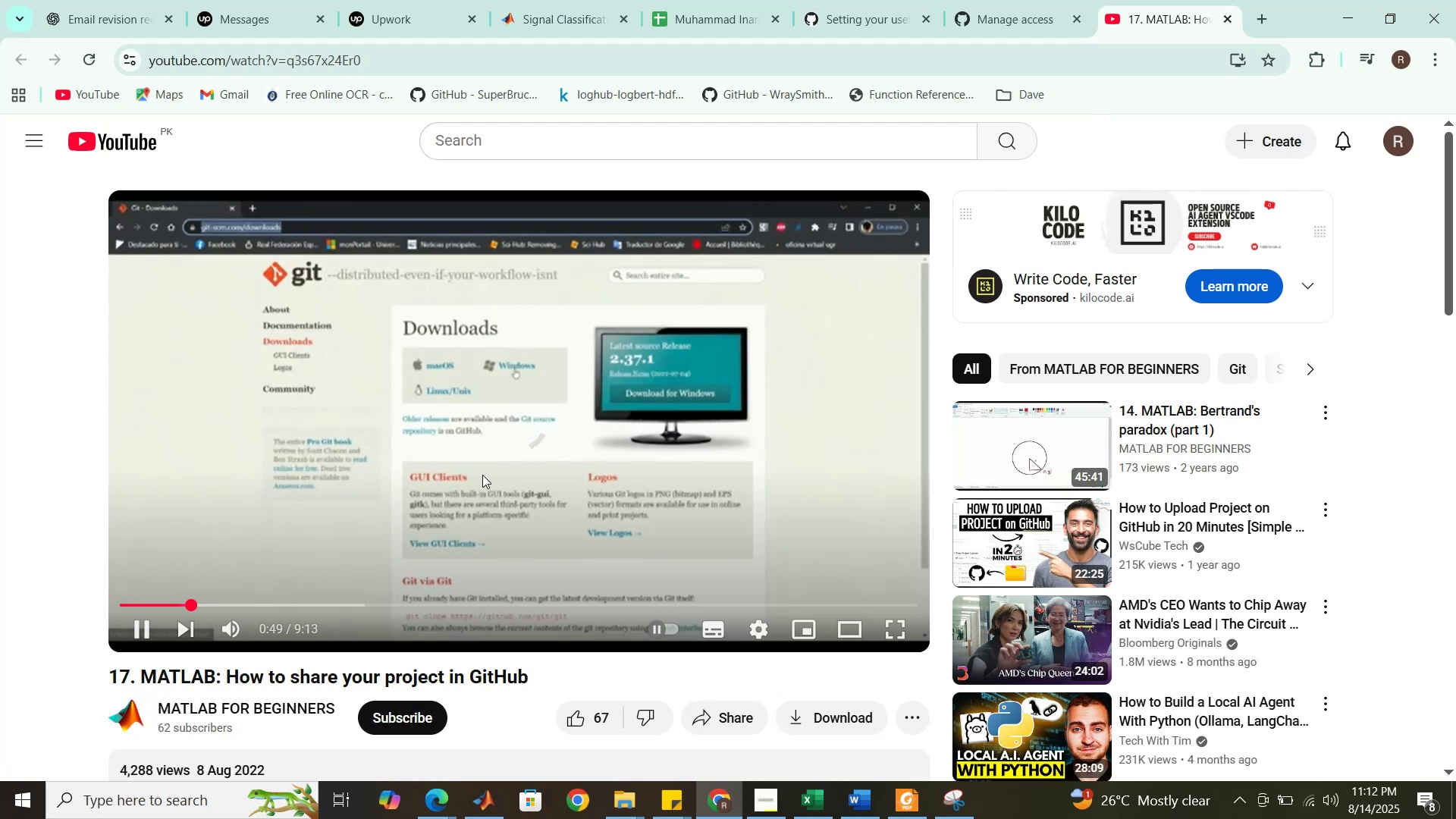 
left_click([209, 604])
 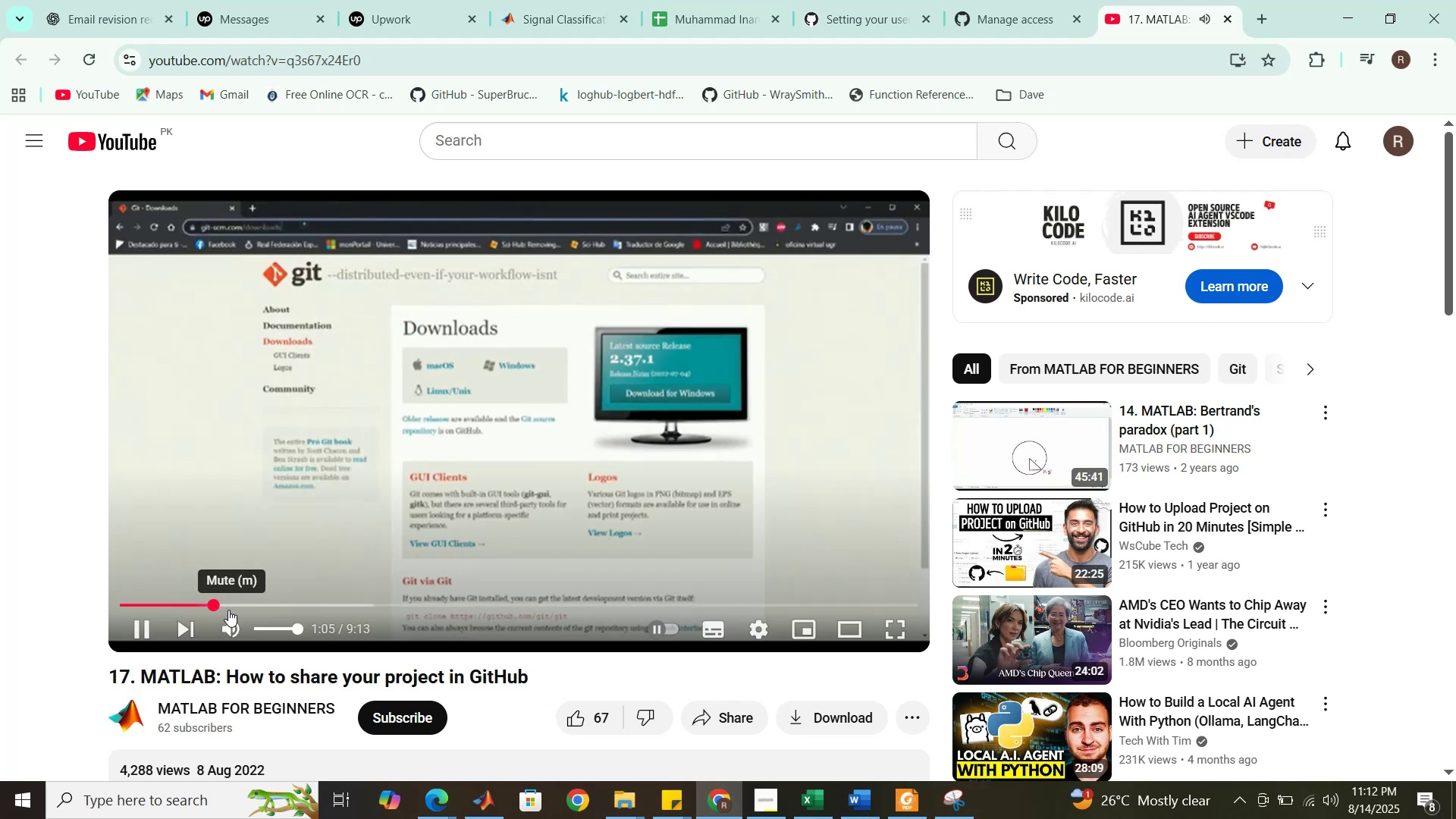 
left_click([231, 601])
 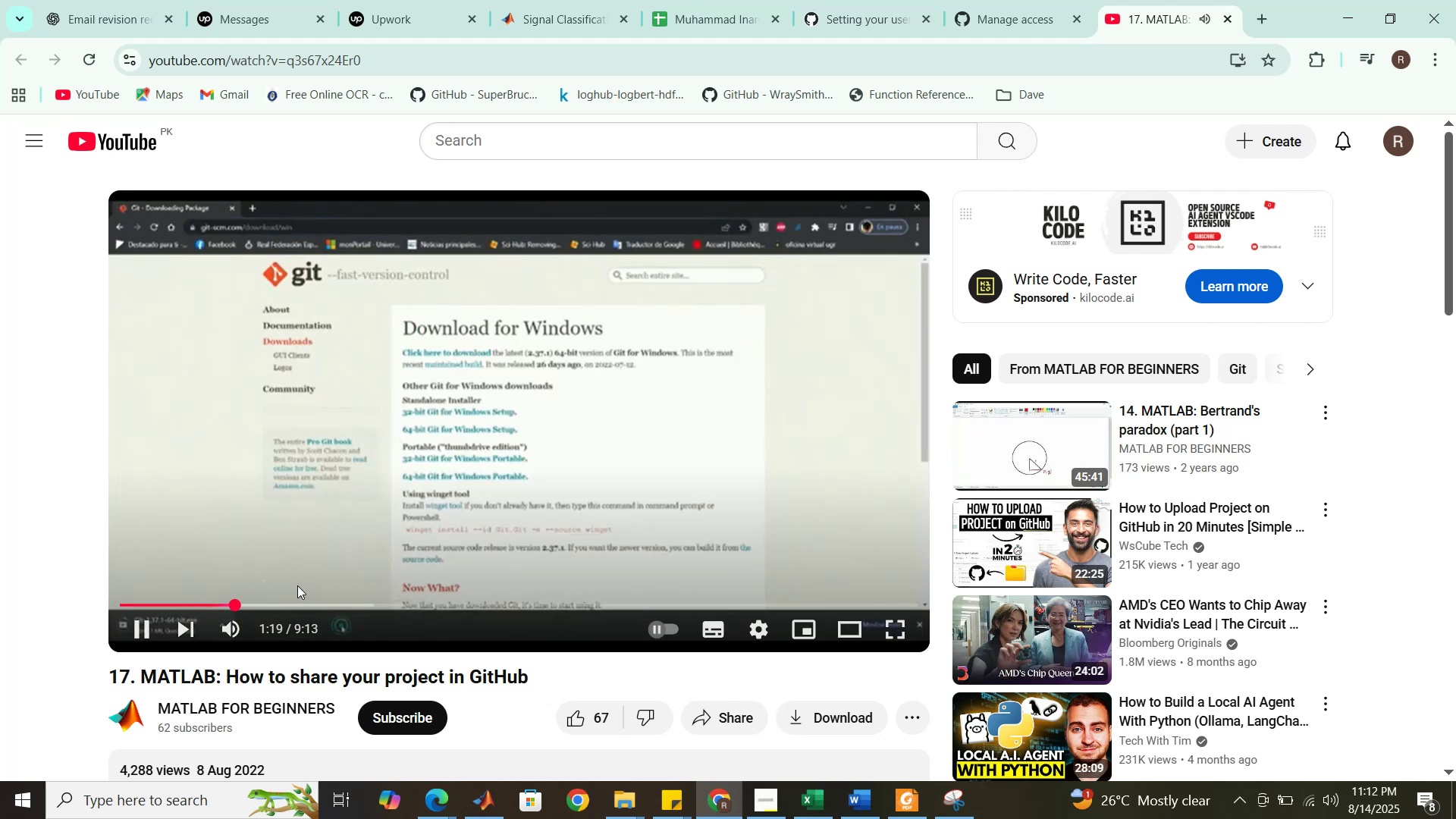 
left_click([254, 601])
 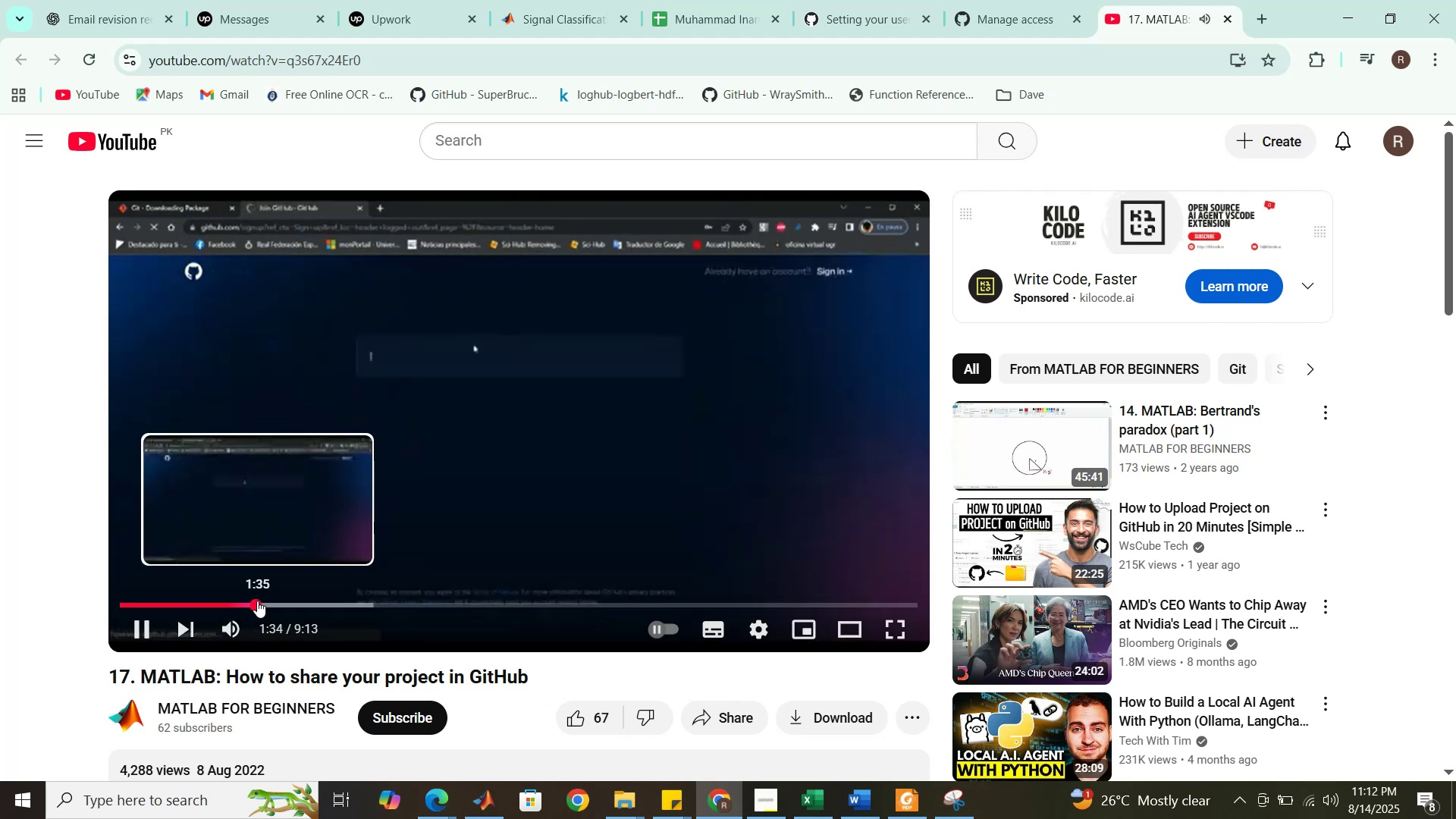 
left_click([254, 601])
 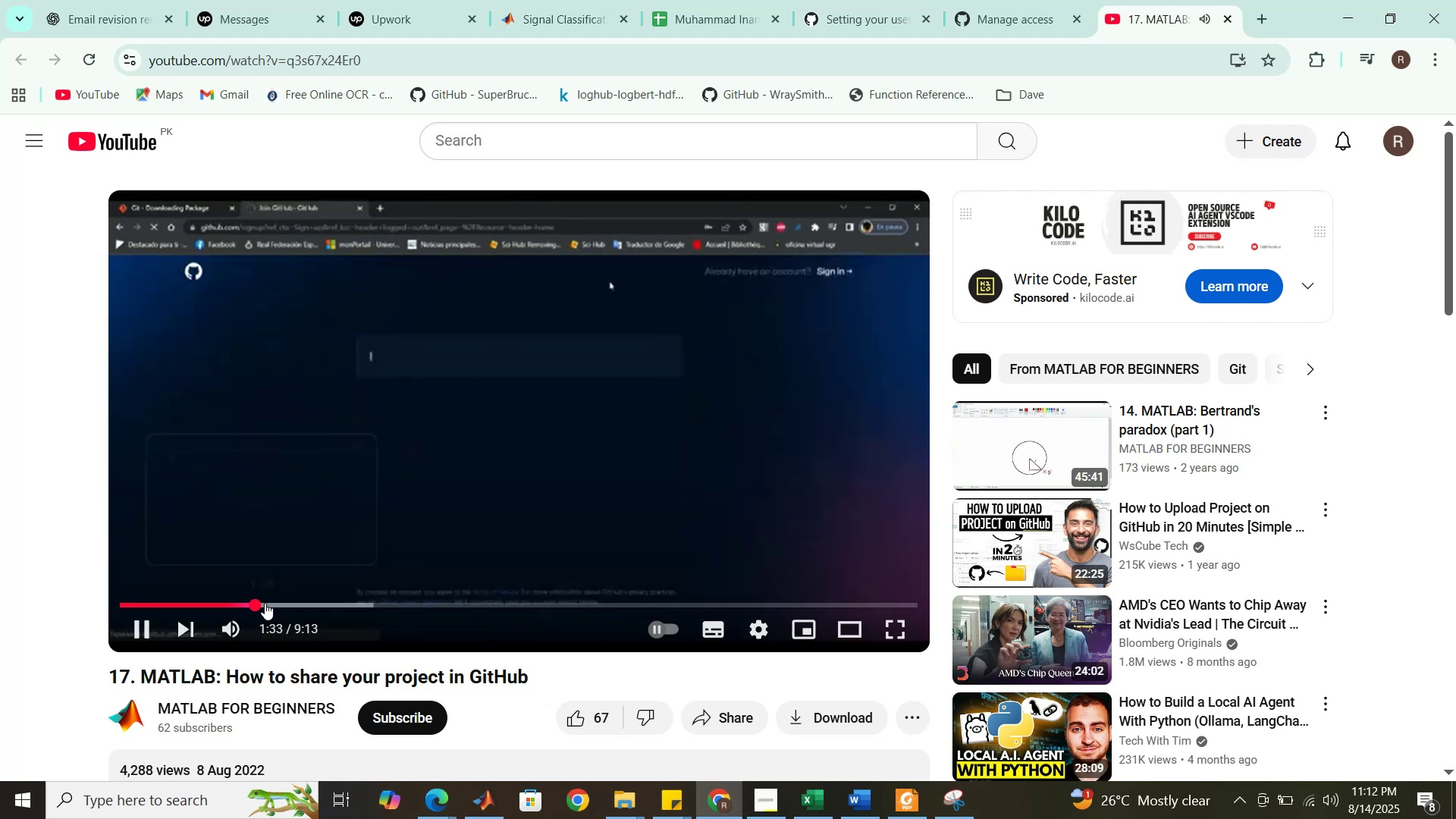 
left_click([265, 603])
 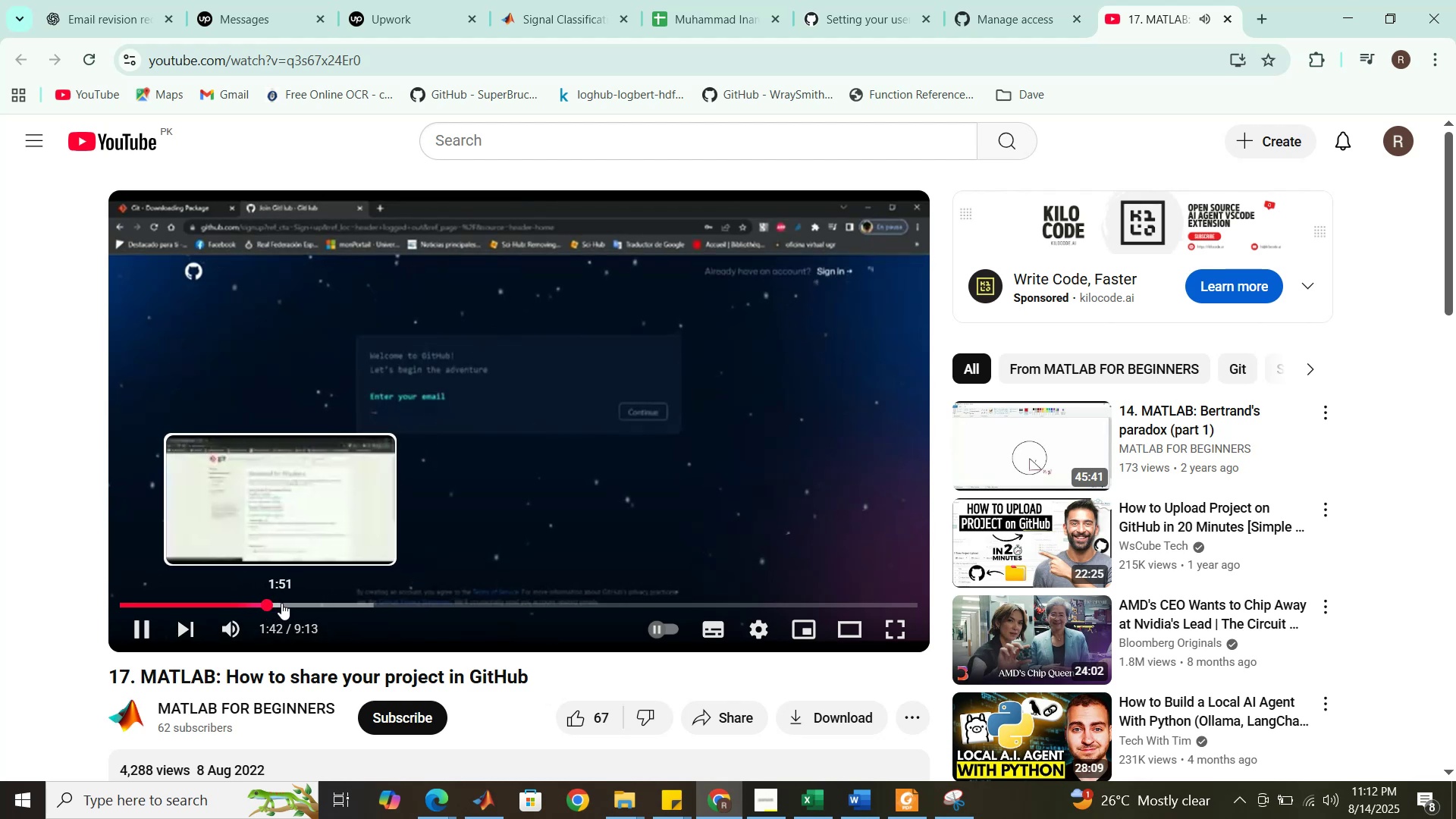 
left_click([284, 603])
 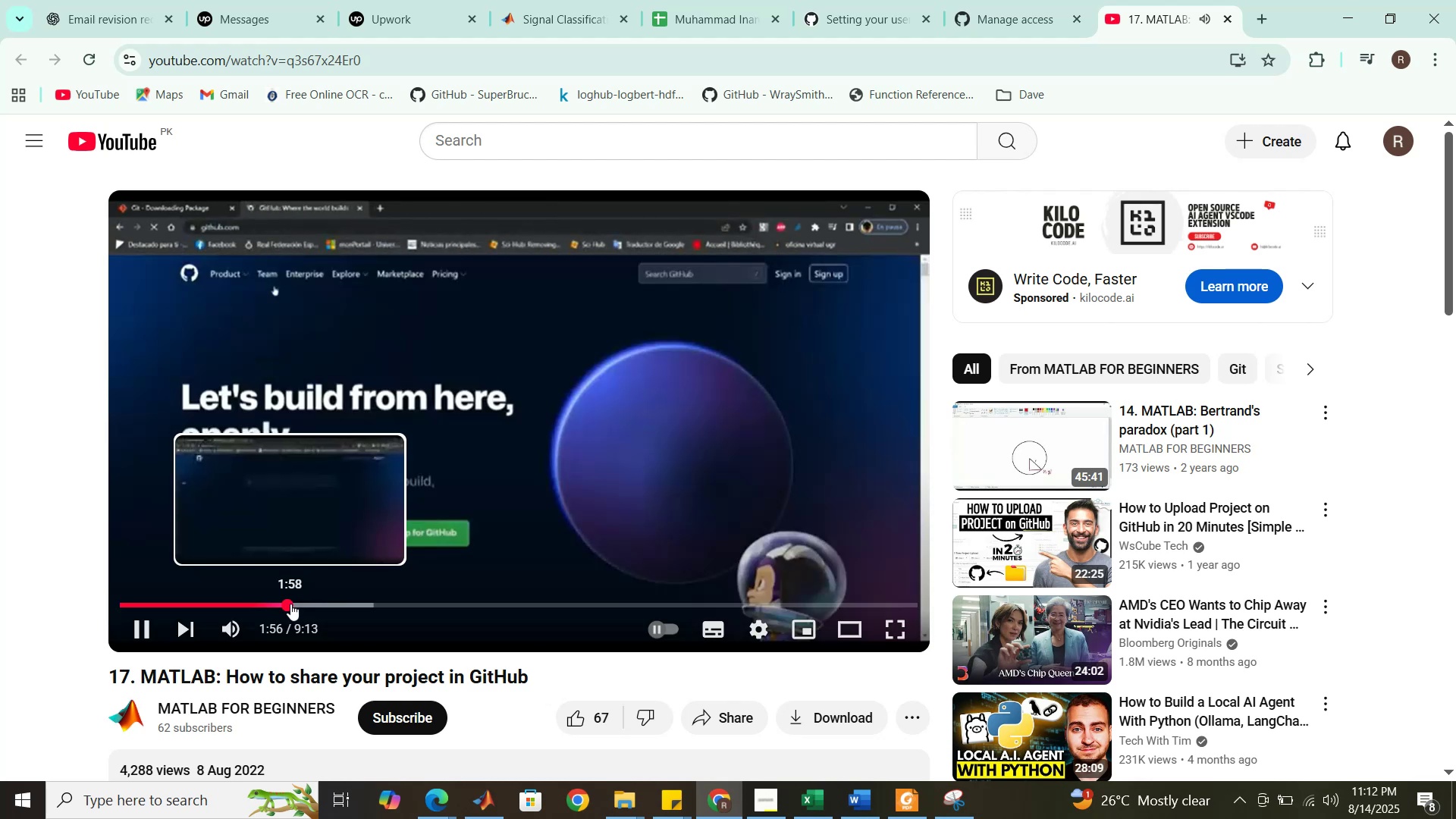 
left_click([294, 604])
 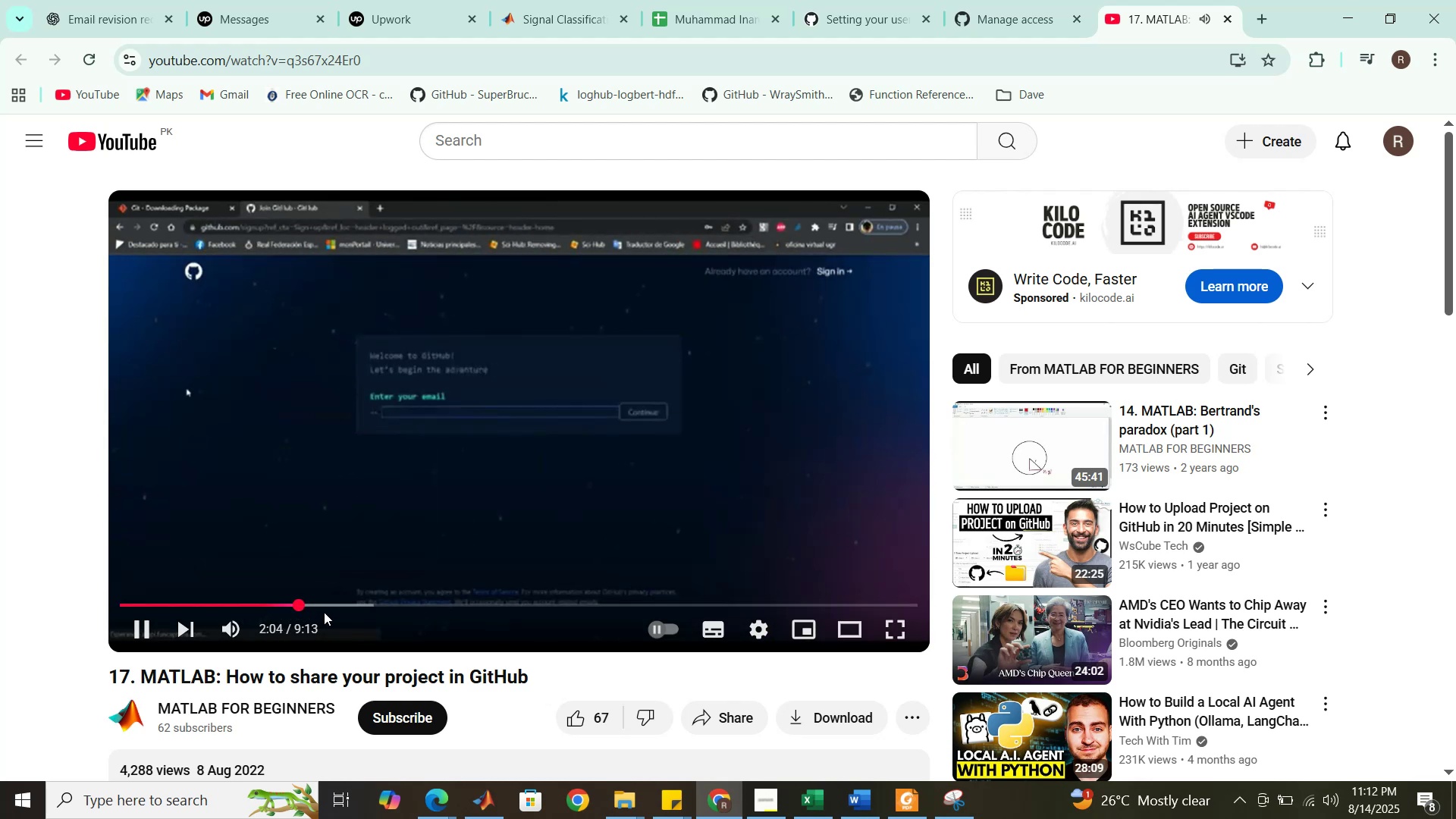 
left_click([904, 638])
 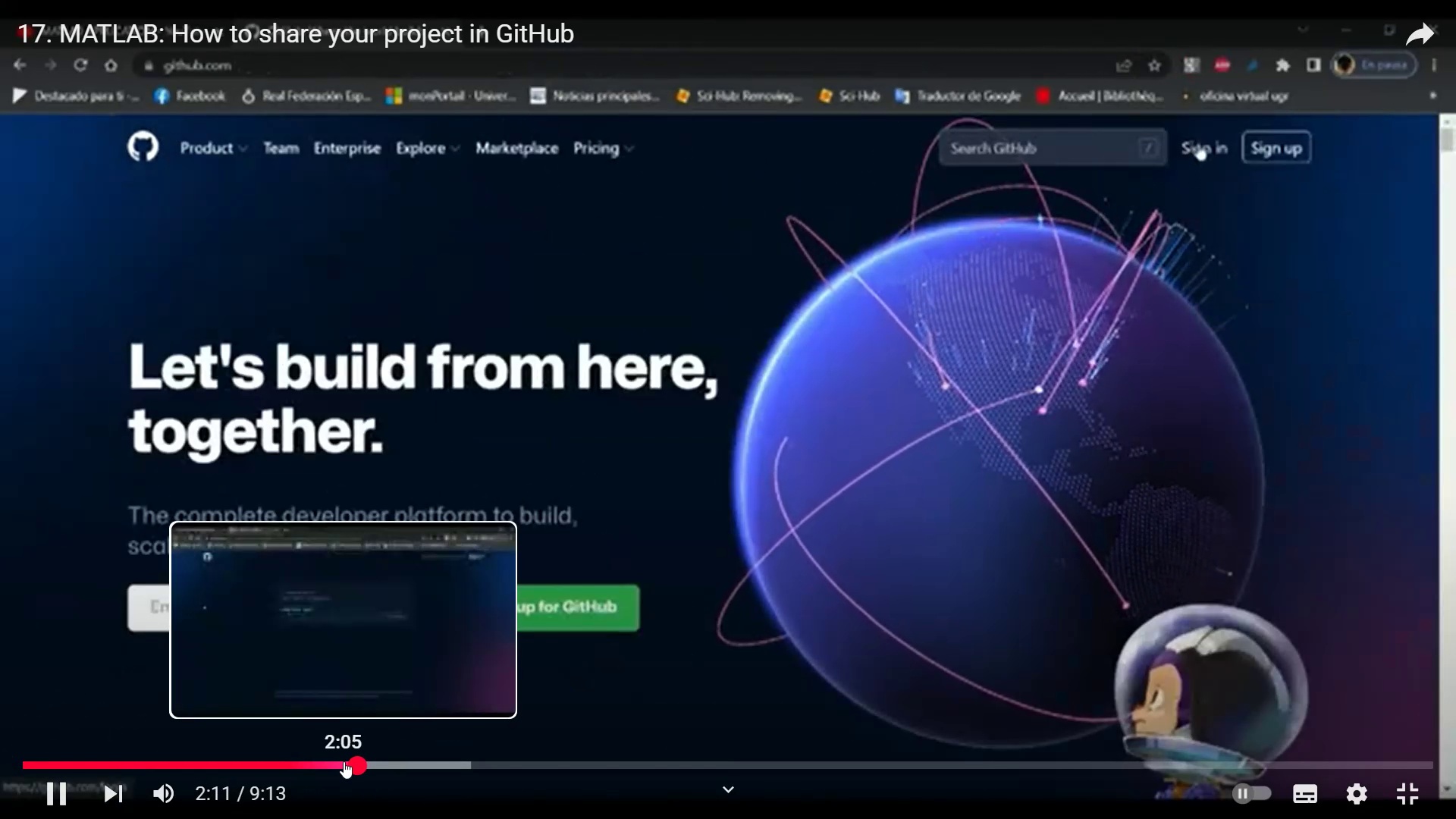 
wait(7.7)
 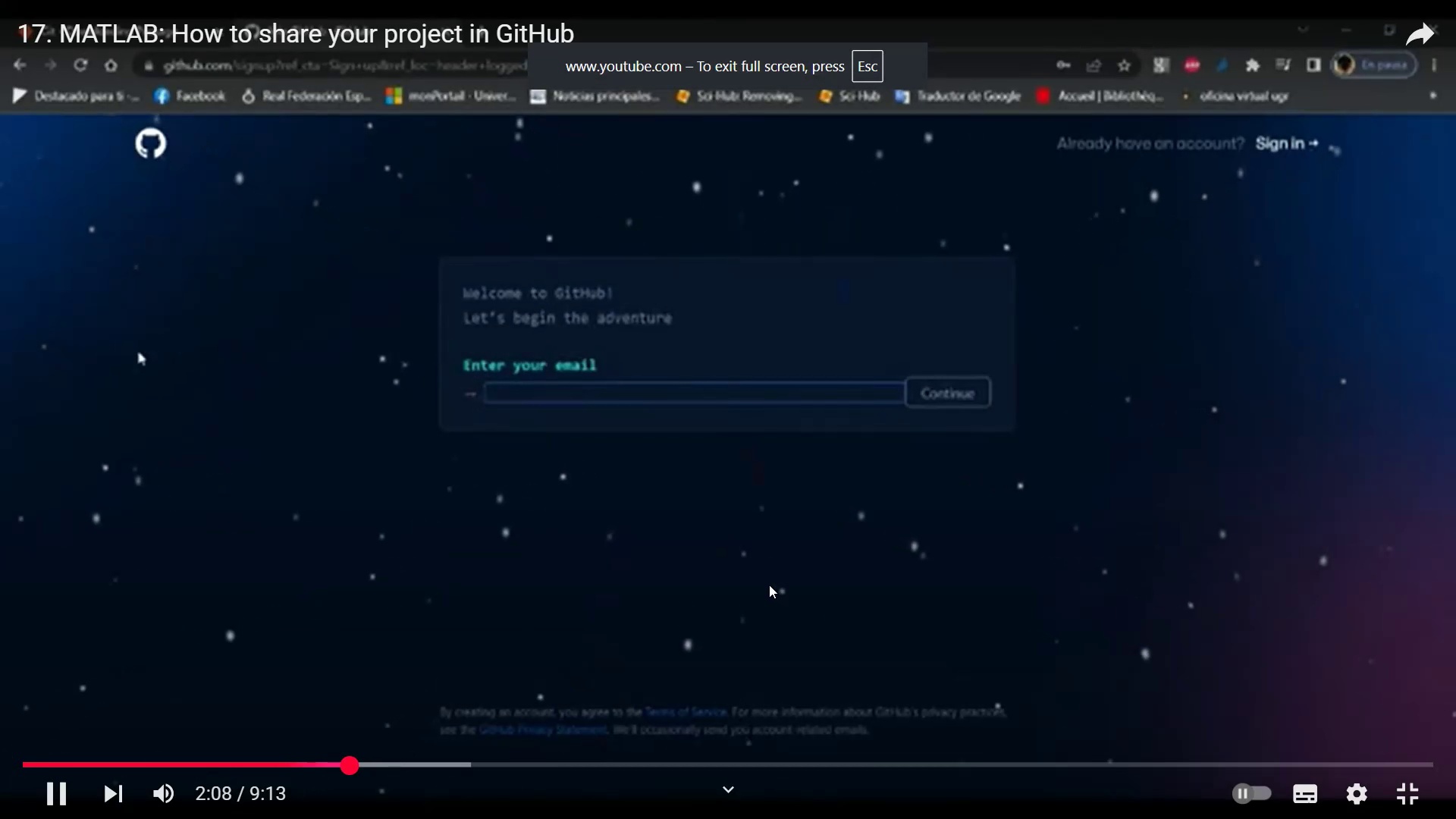 
left_click([344, 761])
 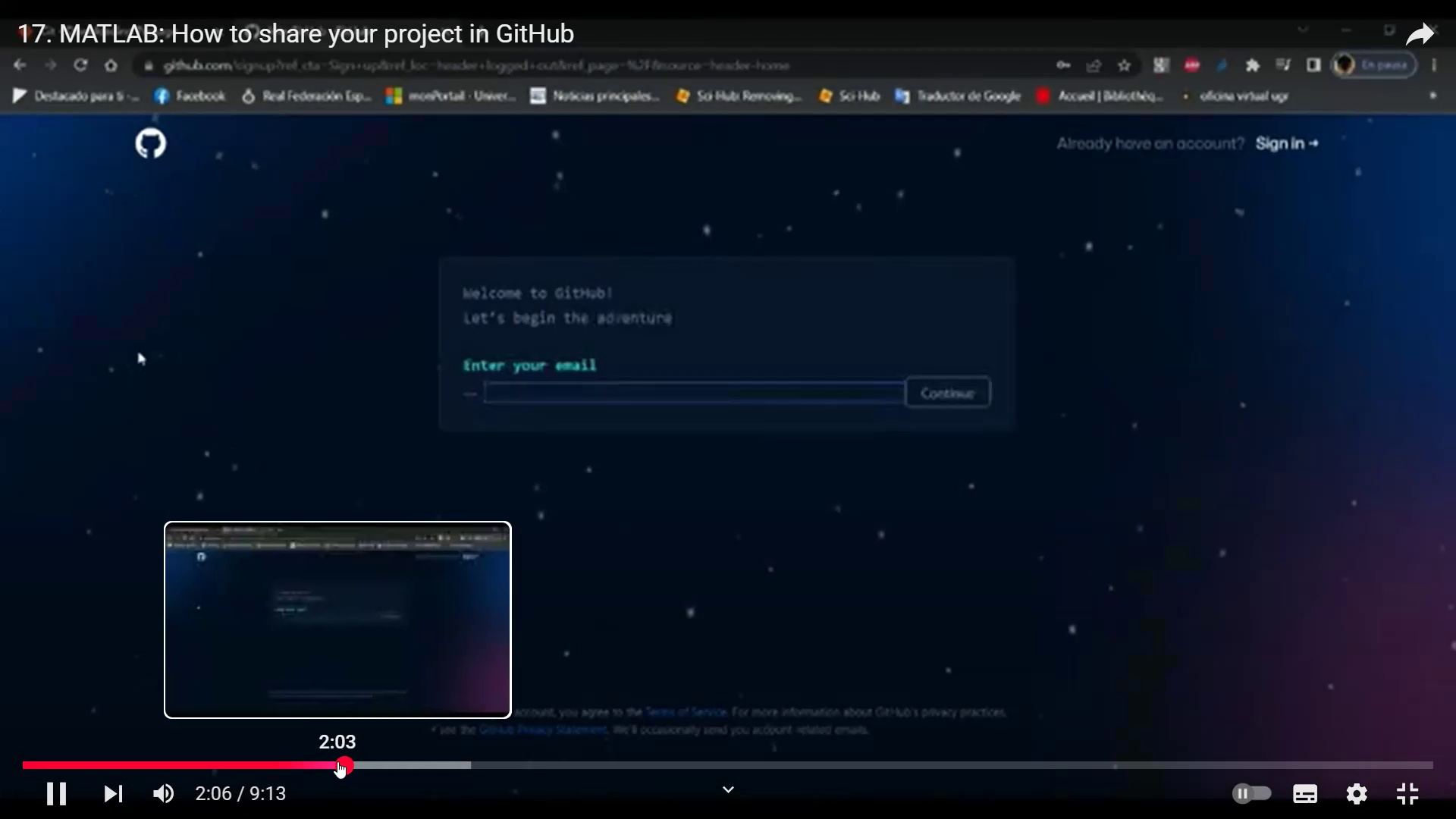 
left_click([337, 761])
 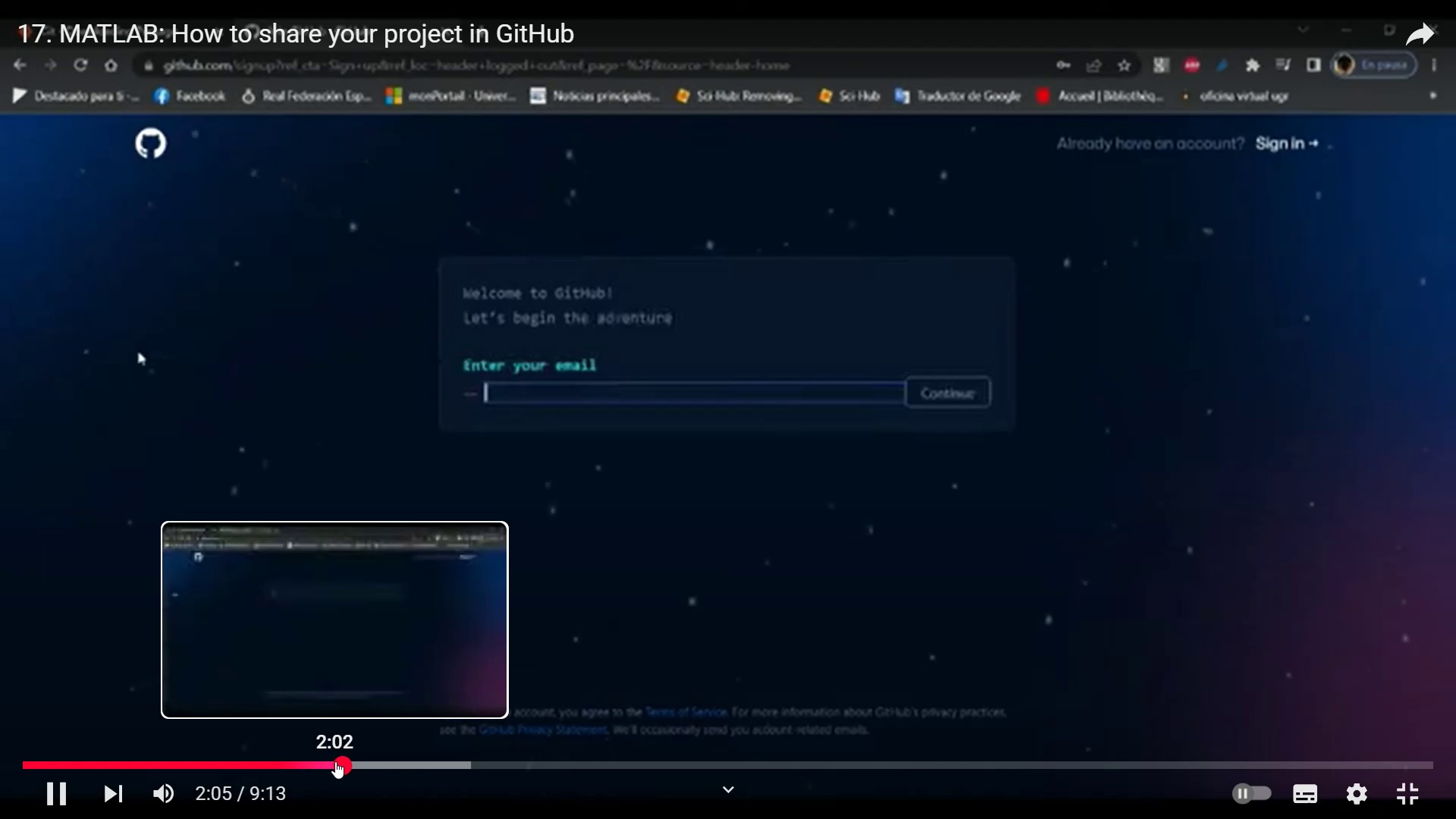 
left_click([331, 761])
 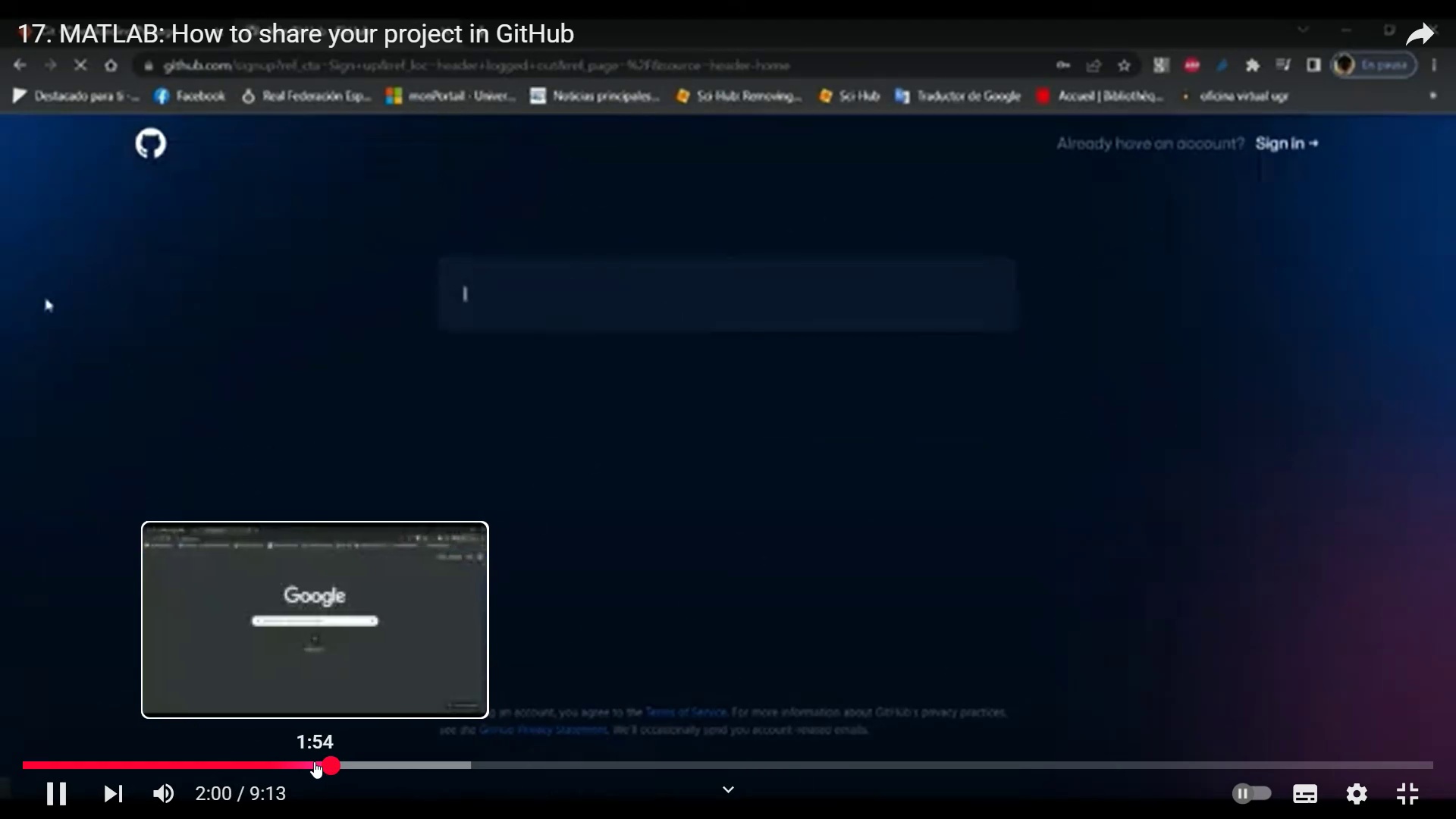 
left_click([314, 761])
 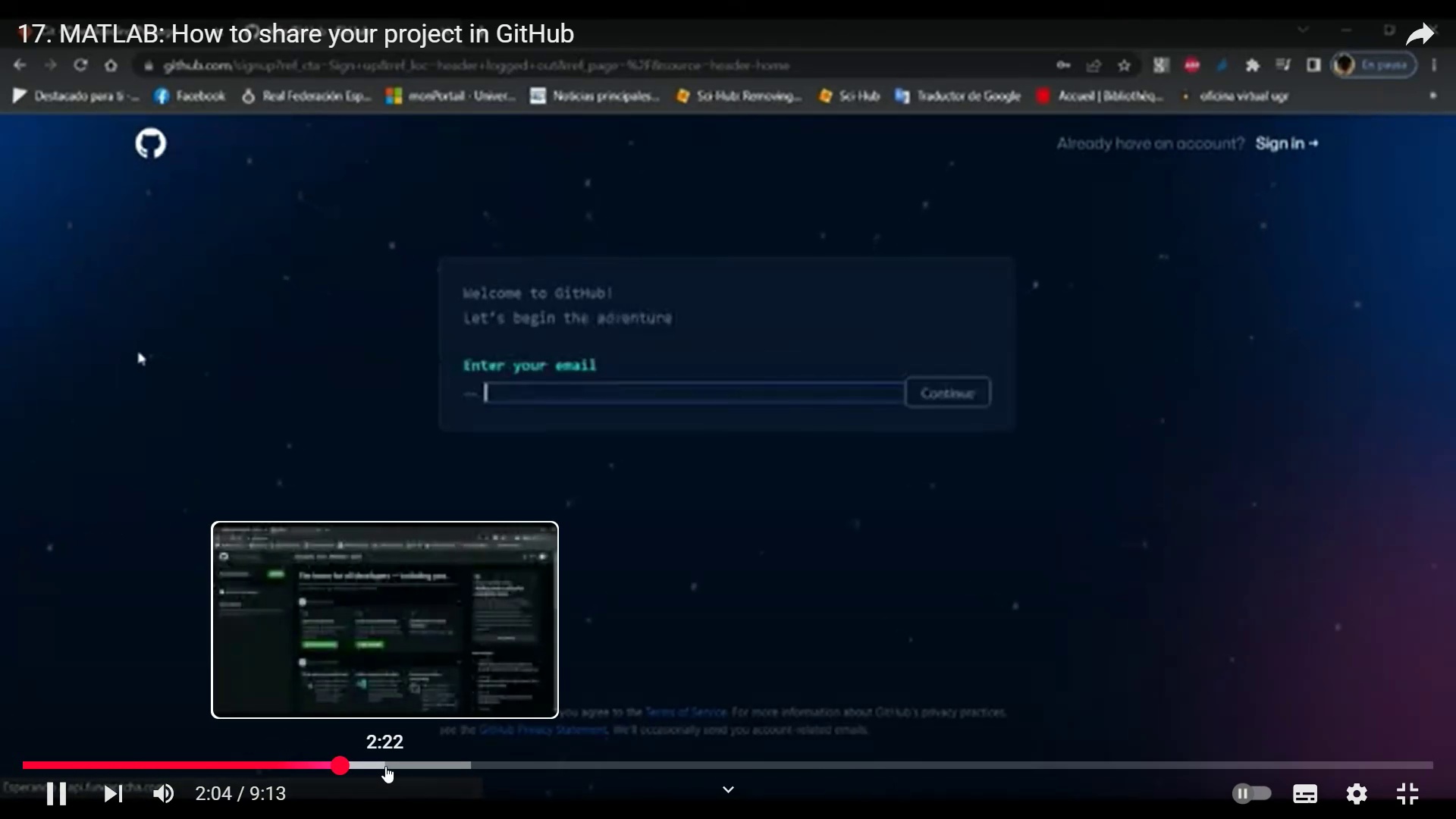 
wait(15.41)
 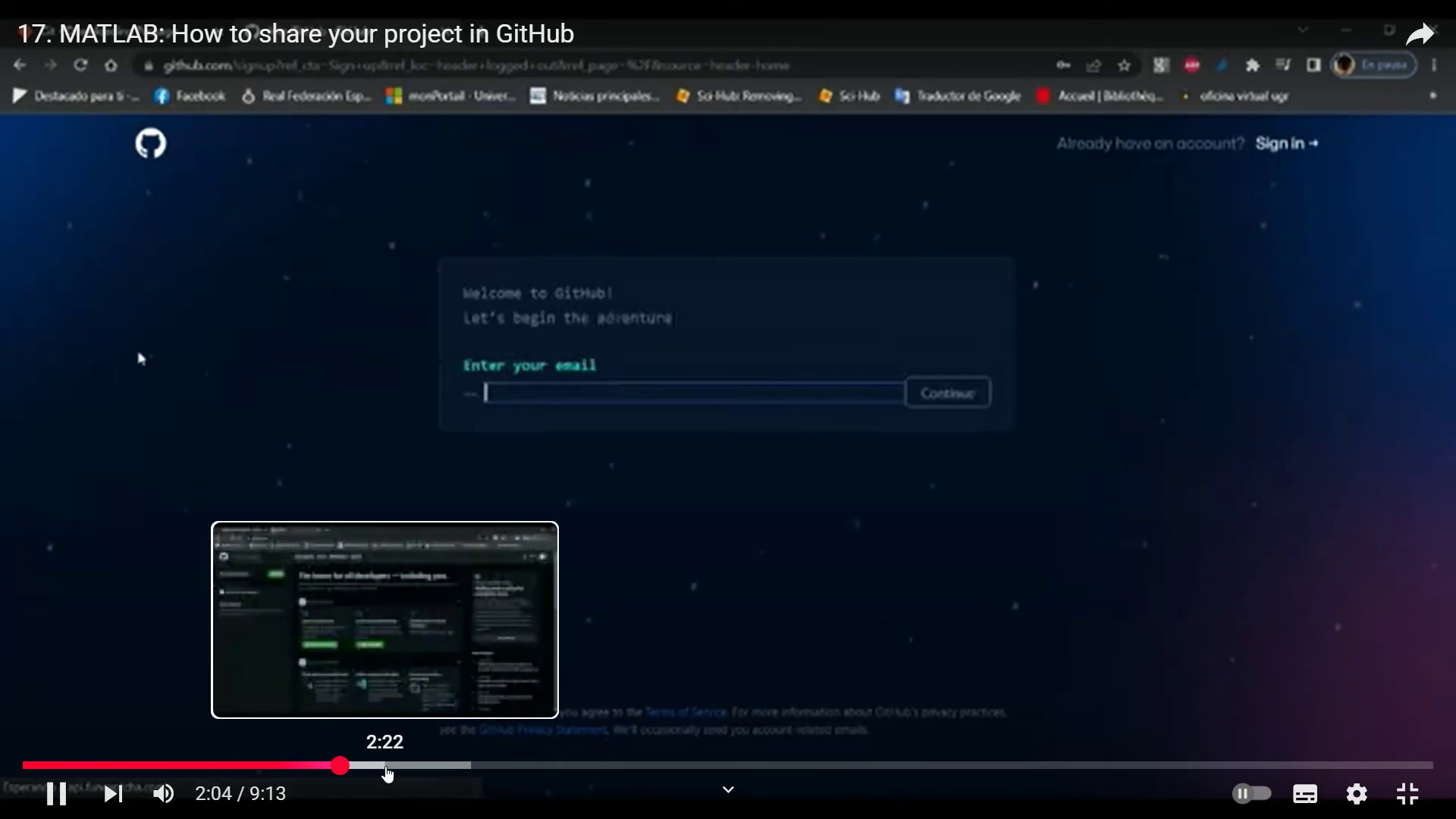 
left_click([317, 761])
 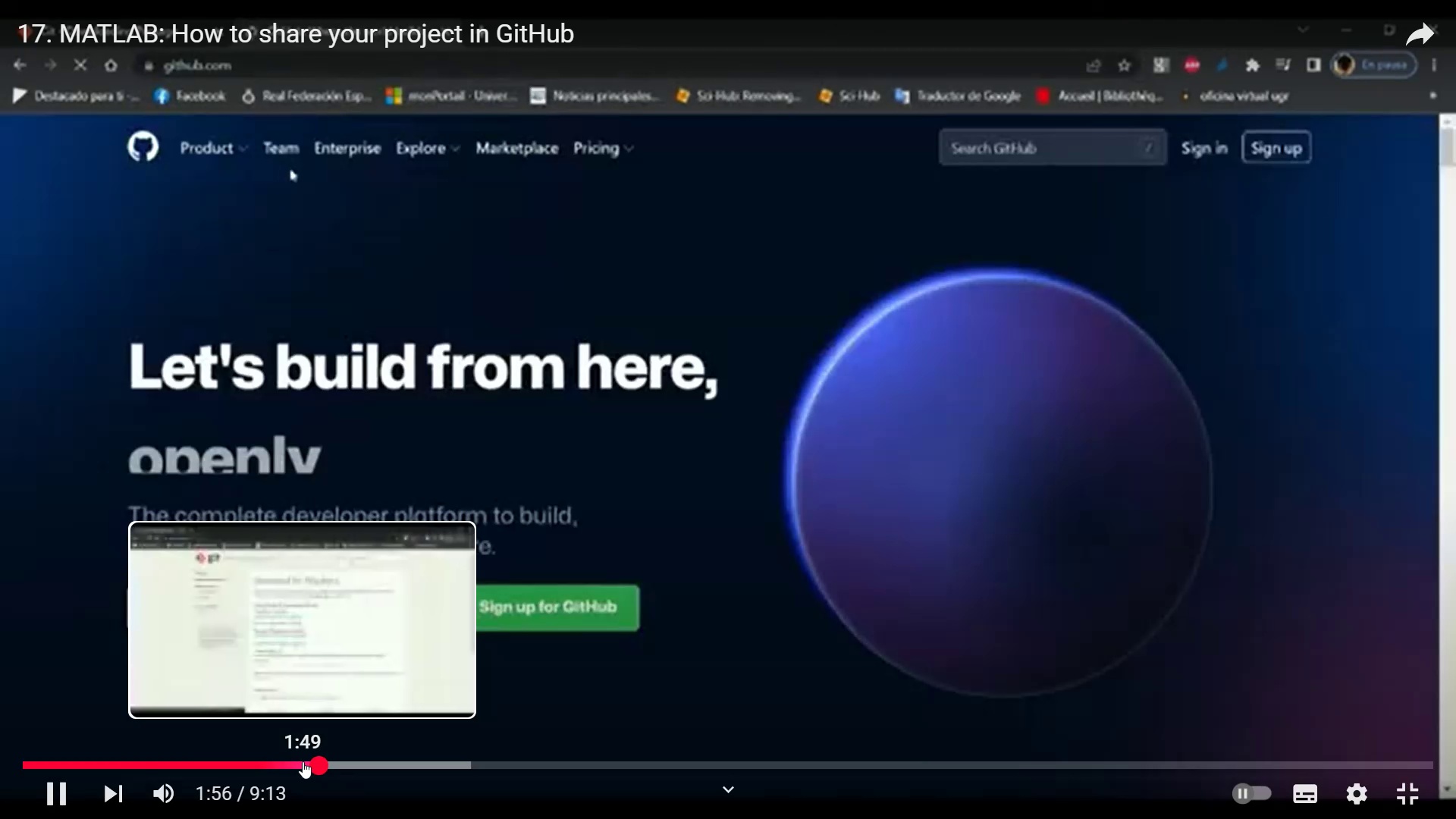 
left_click([303, 761])
 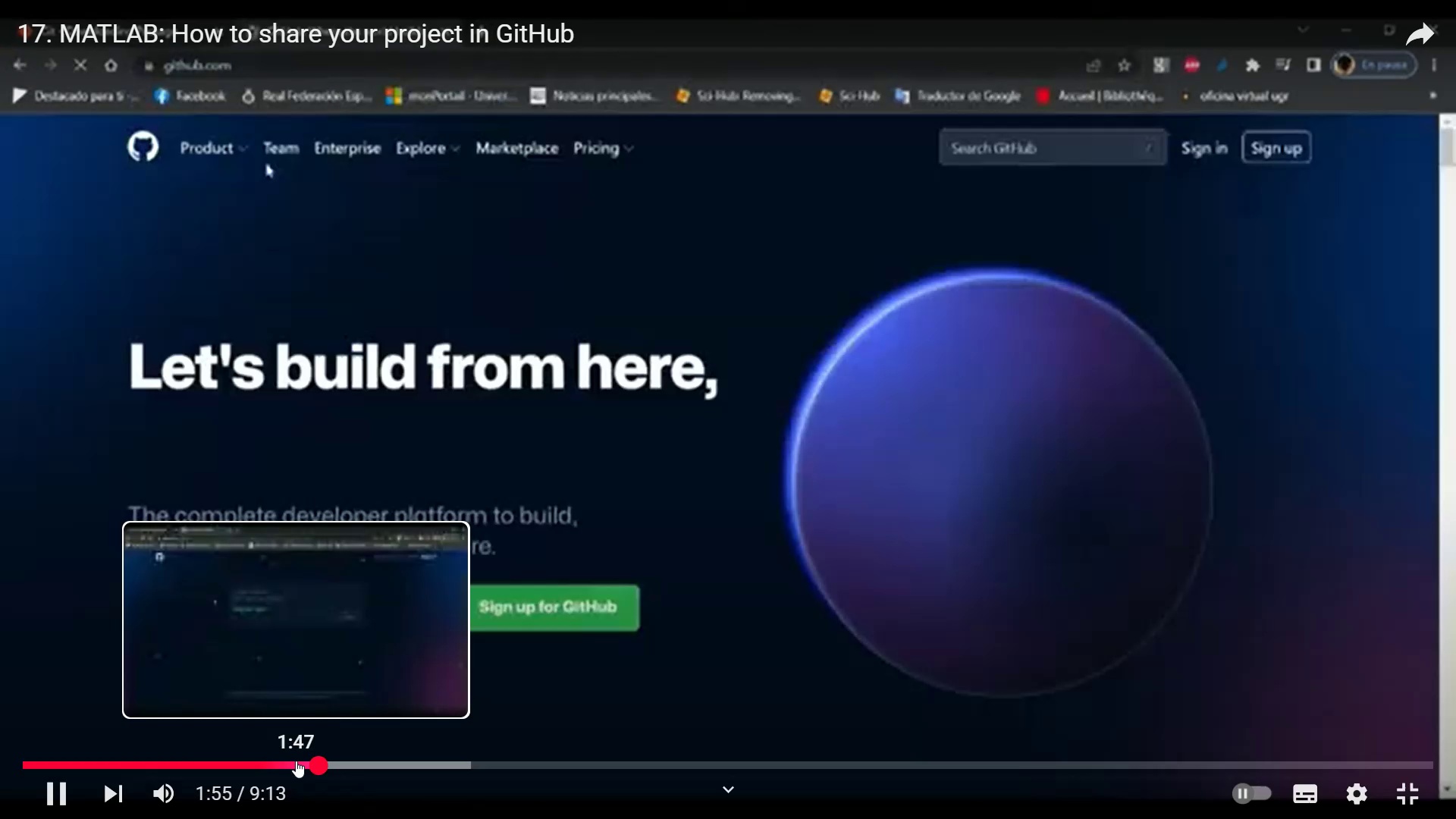 
wait(11.45)
 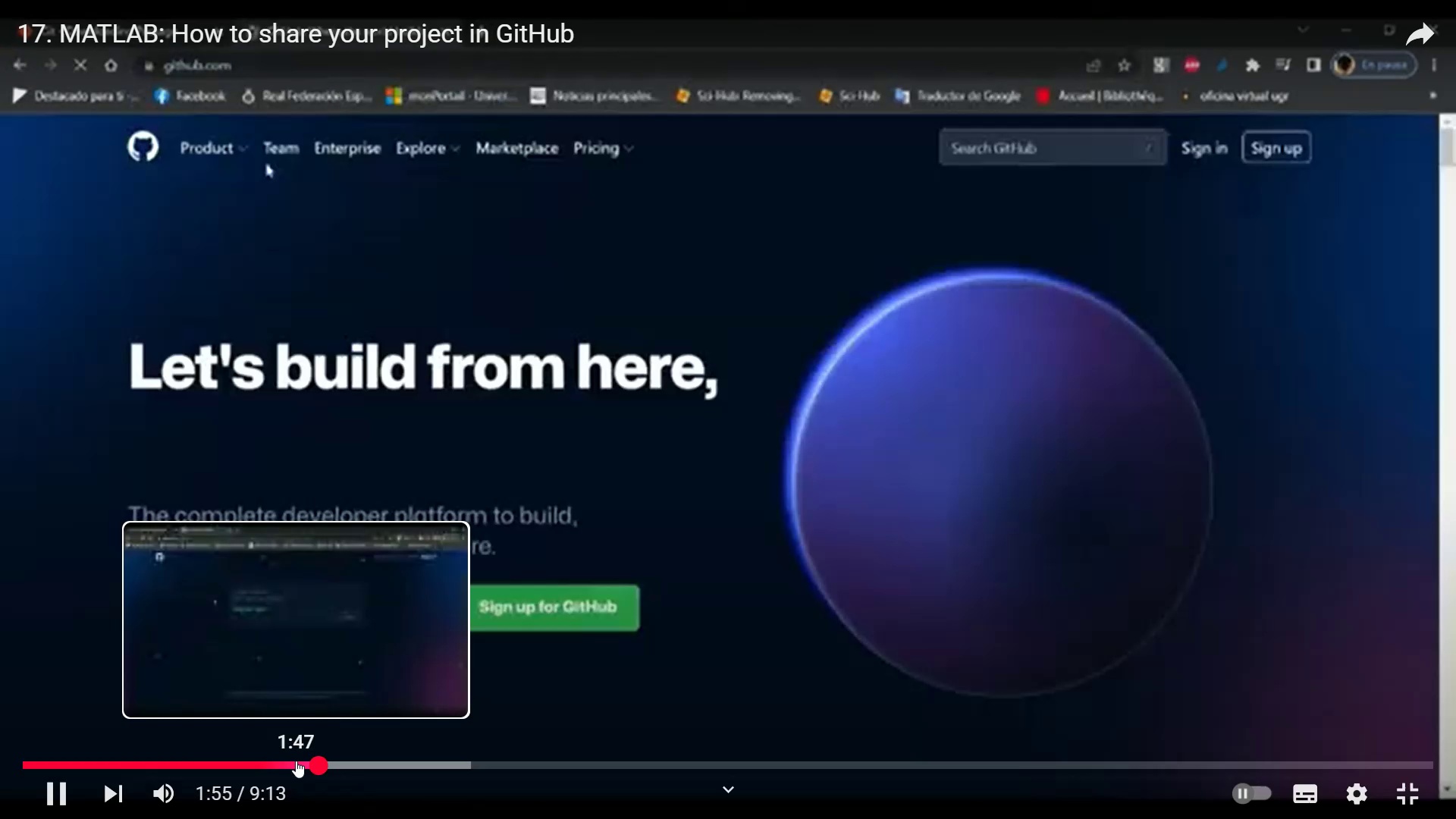 
left_click([1414, 786])
 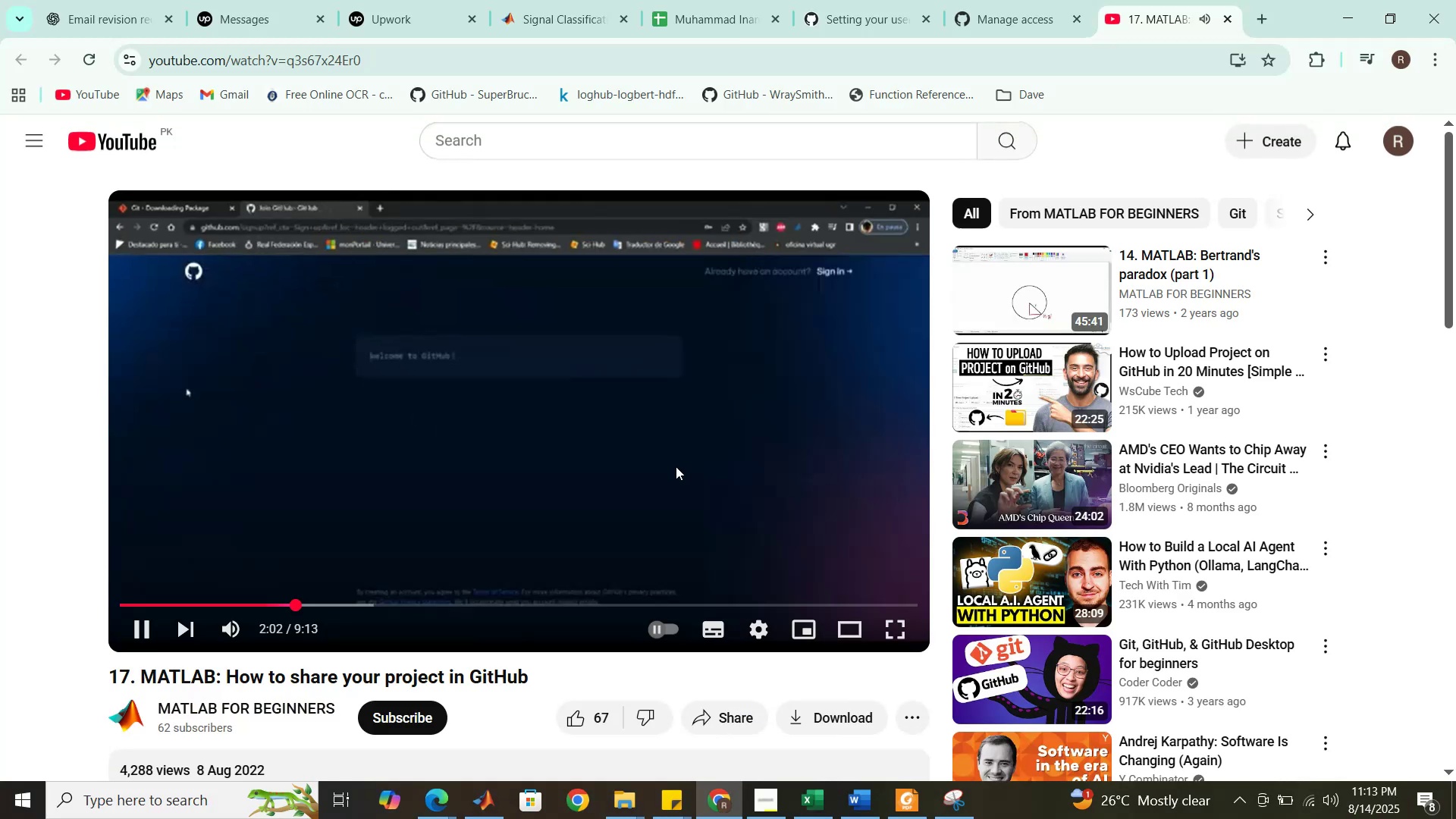 
left_click([629, 435])
 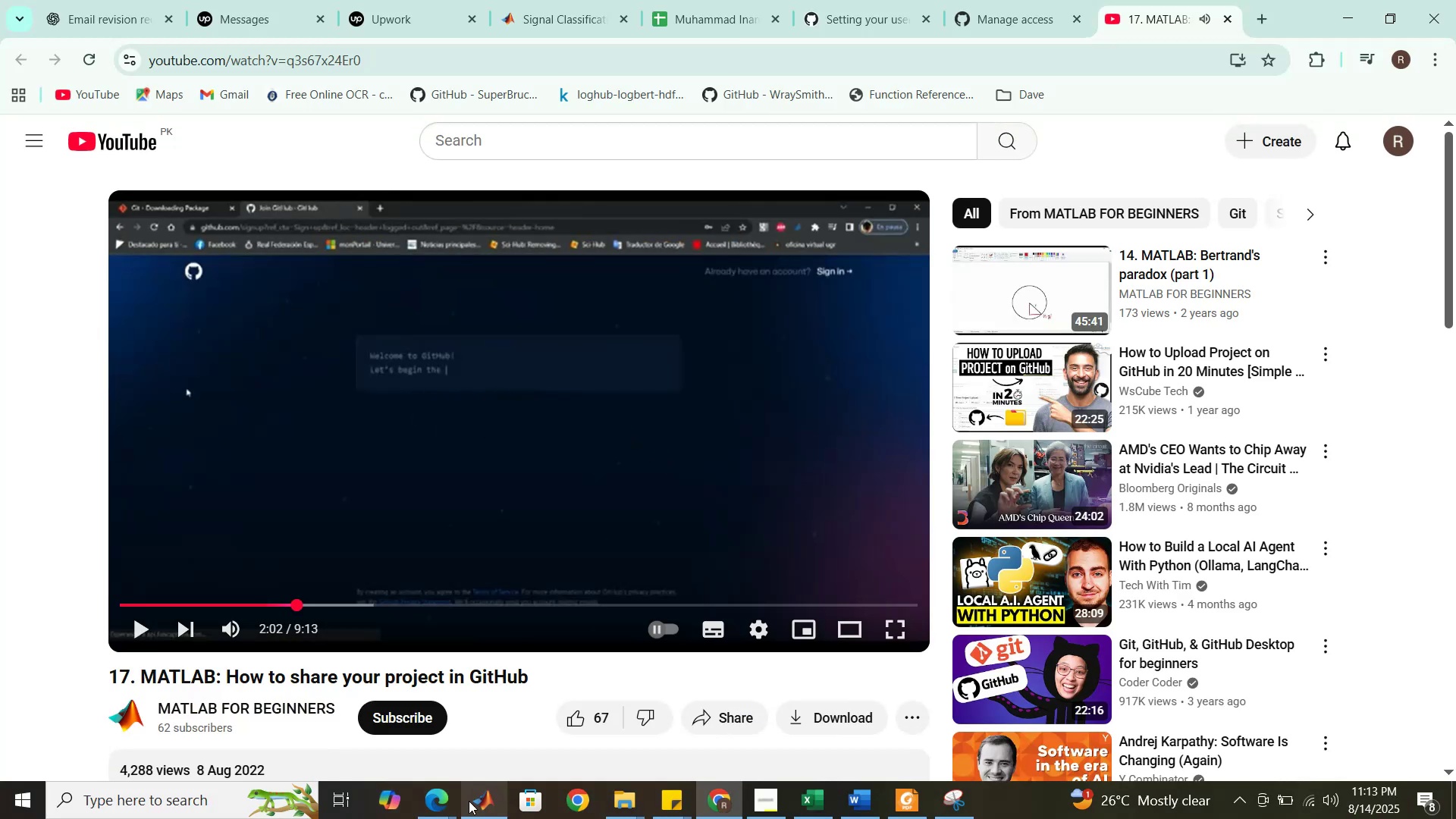 